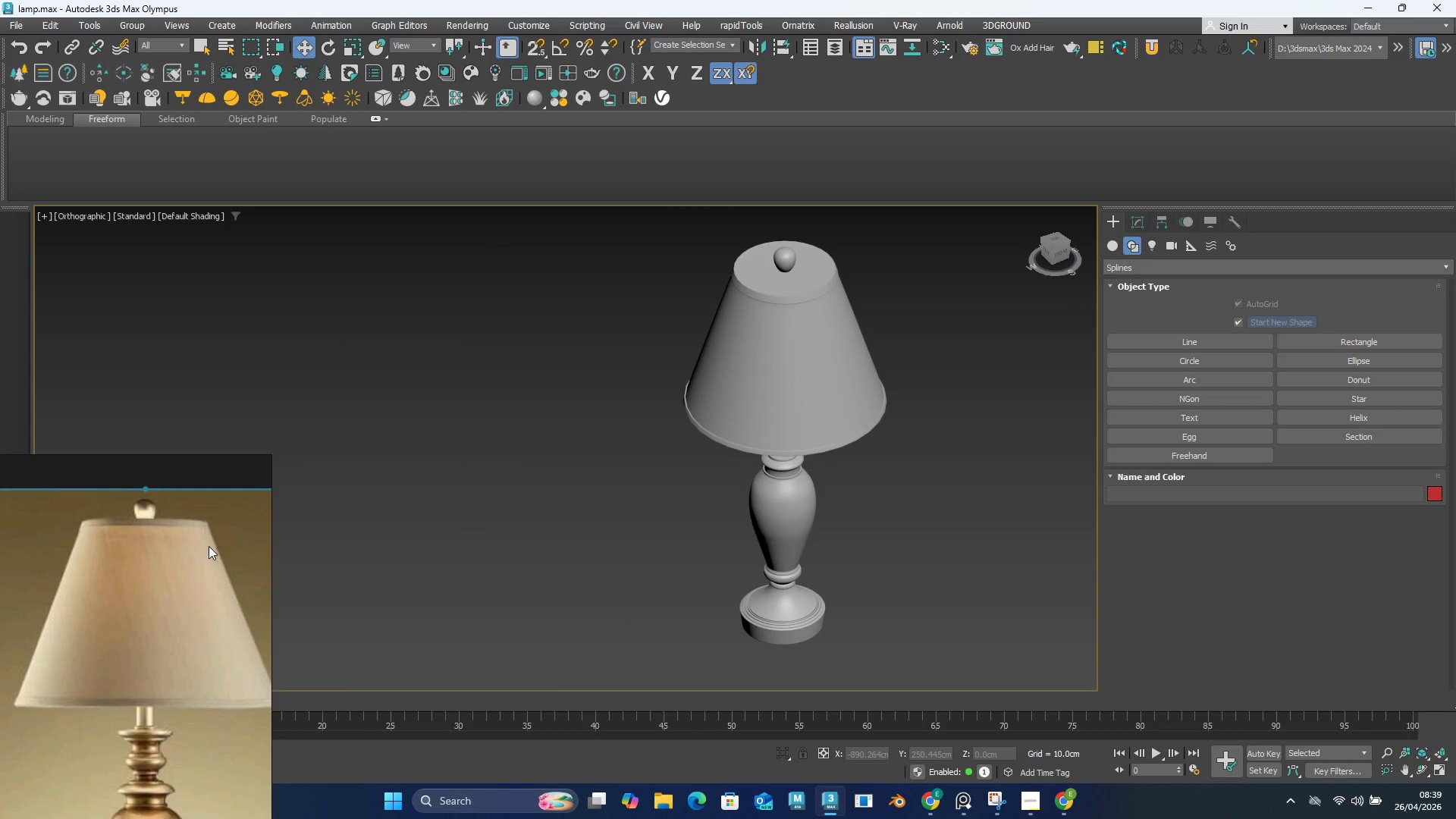 
scroll: coordinate [185, 551], scroll_direction: down, amount: 3.0
 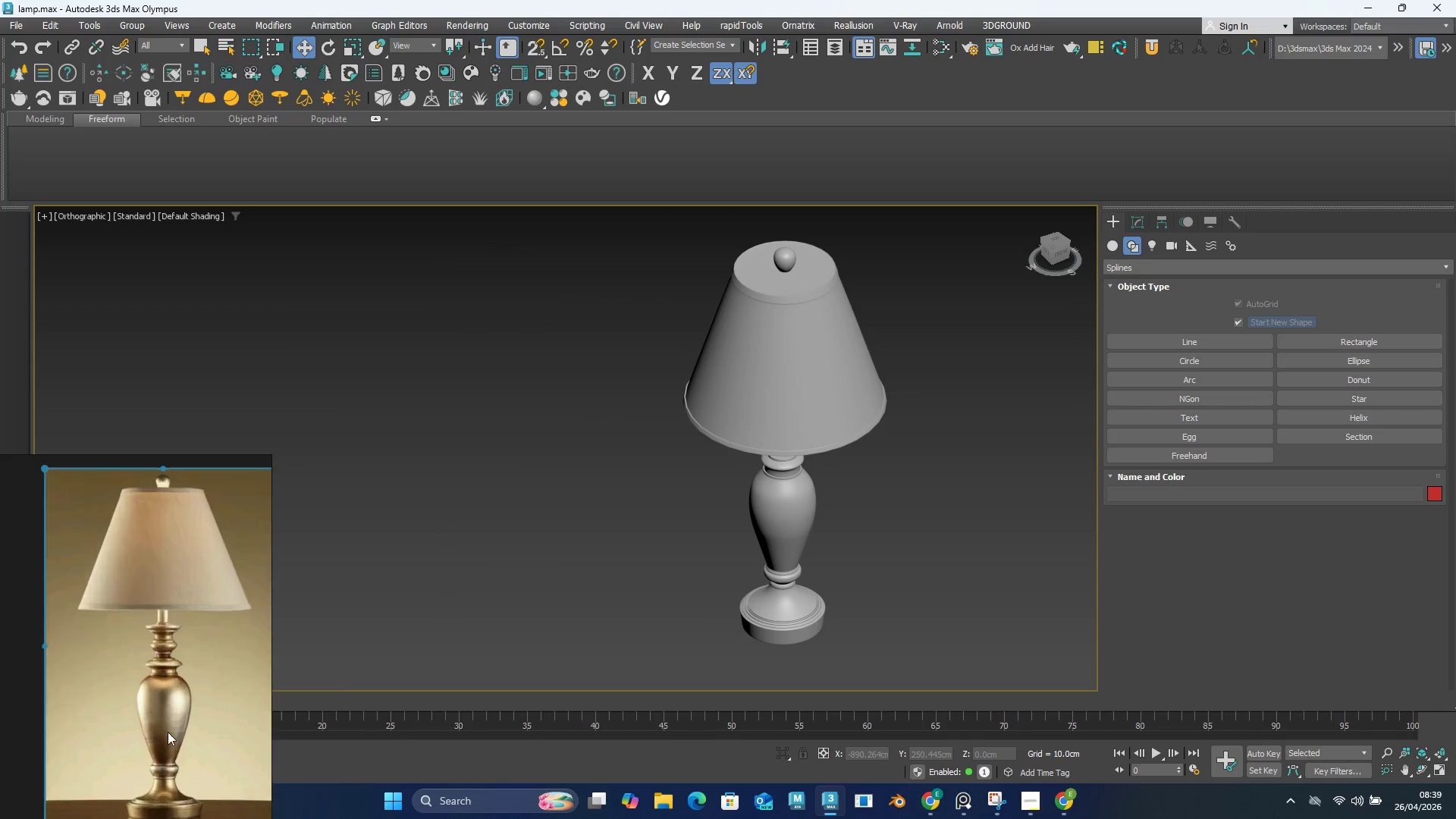 
scroll: coordinate [218, 570], scroll_direction: up, amount: 10.0
 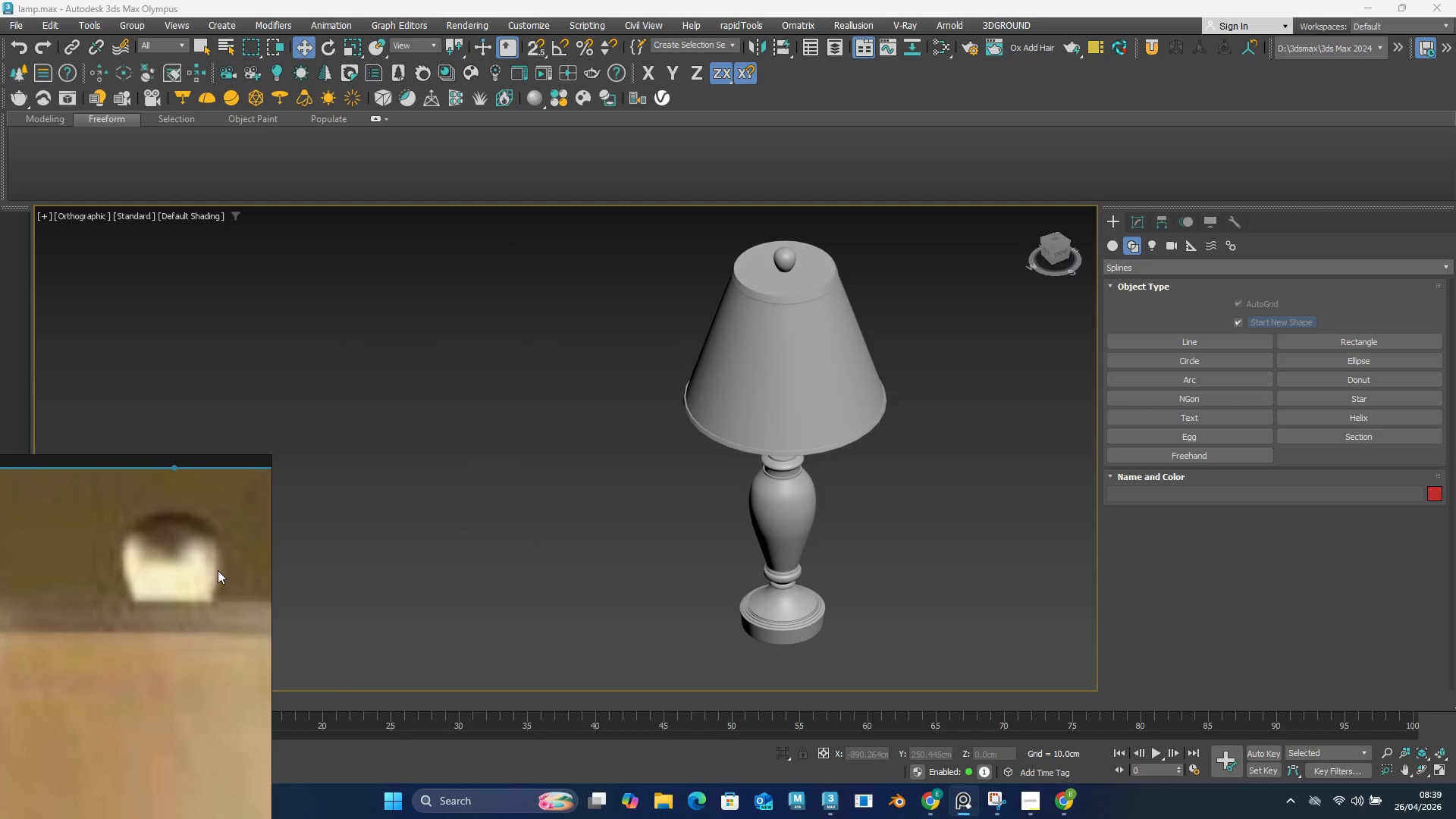 
scroll: coordinate [218, 570], scroll_direction: down, amount: 3.0
 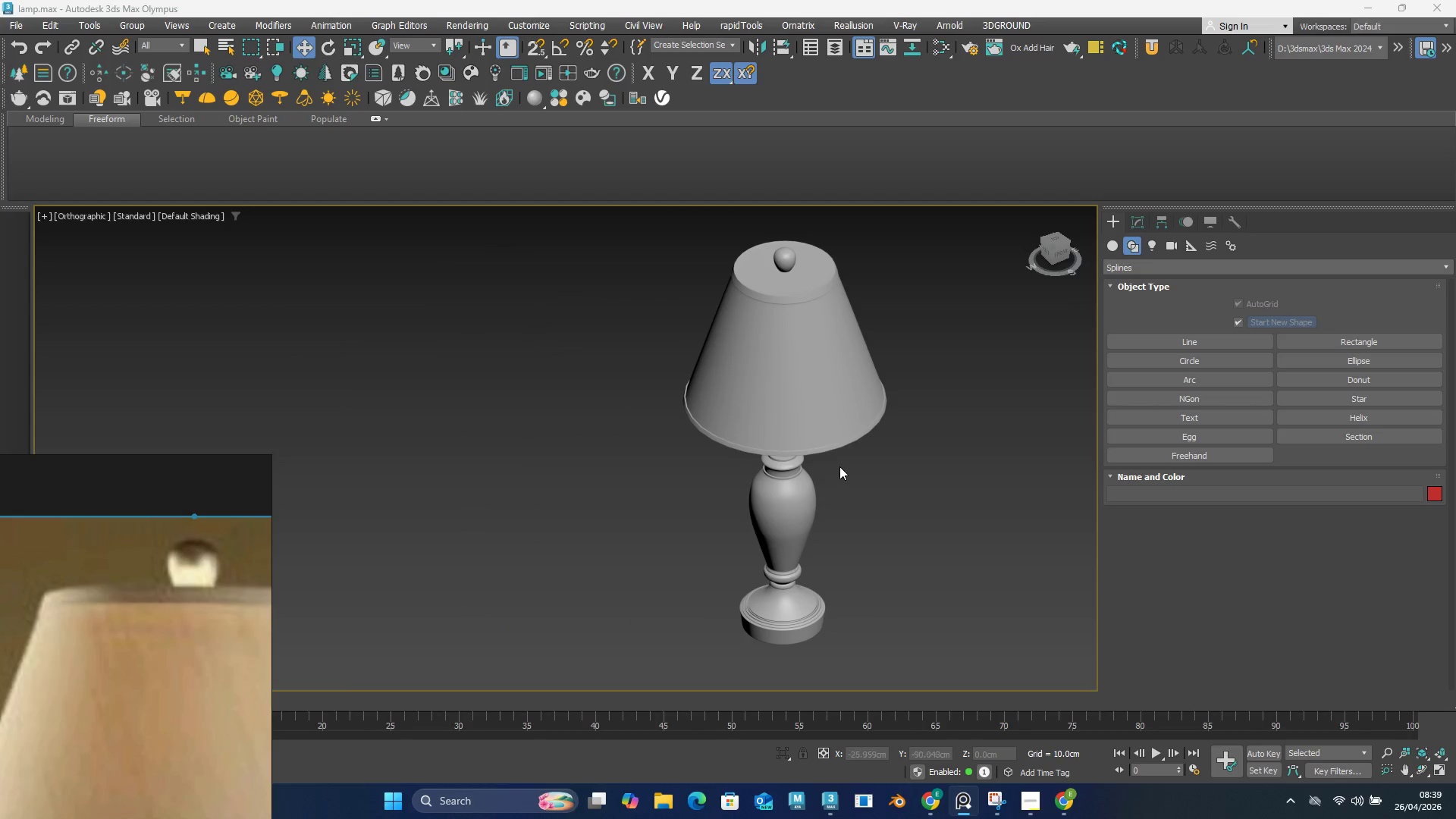 
hold_key(key=AltLeft, duration=0.59)
scroll: coordinate [818, 463], scroll_direction: down, amount: 3.0
 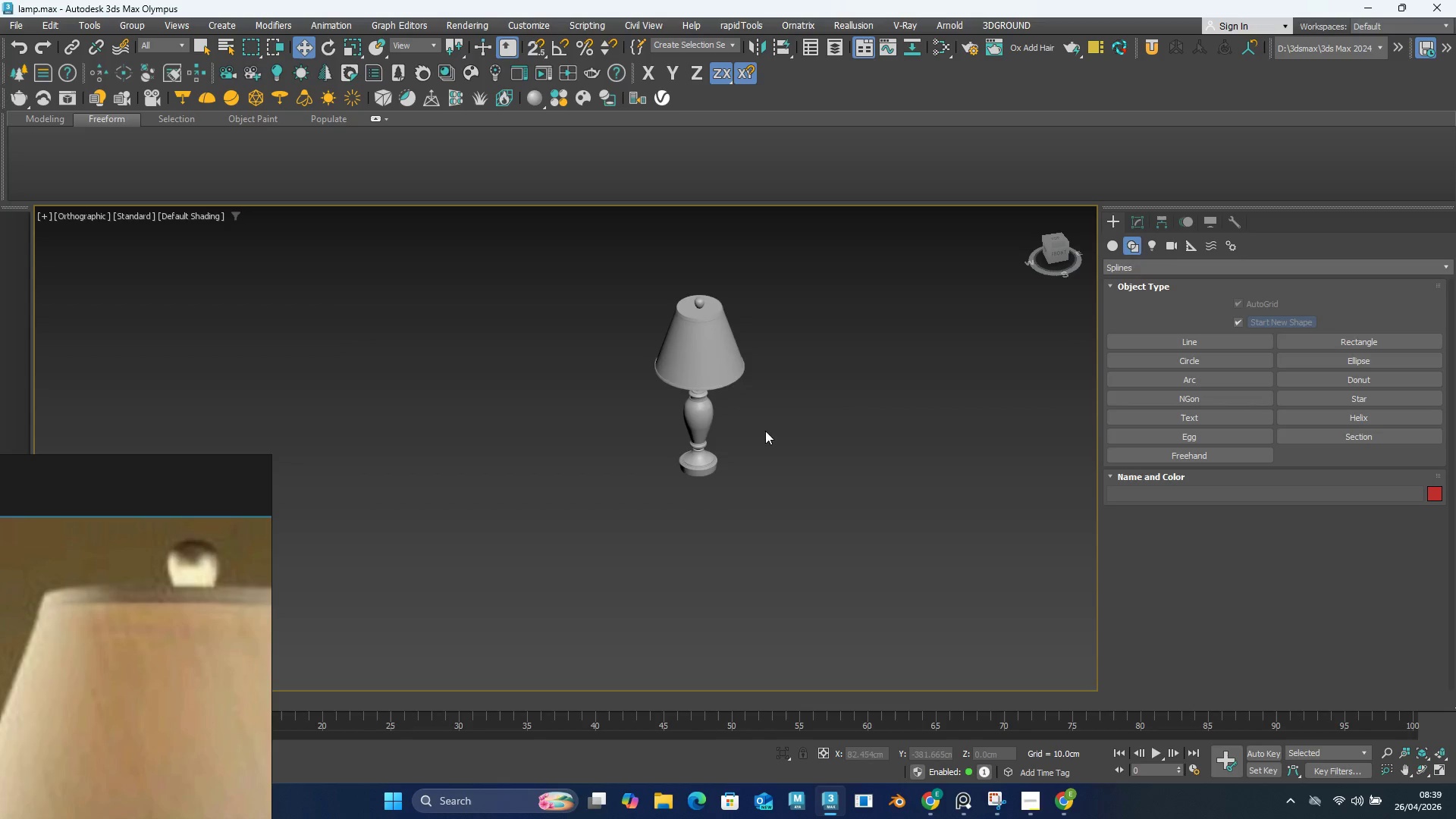 
scroll: coordinate [767, 467], scroll_direction: up, amount: 2.0
 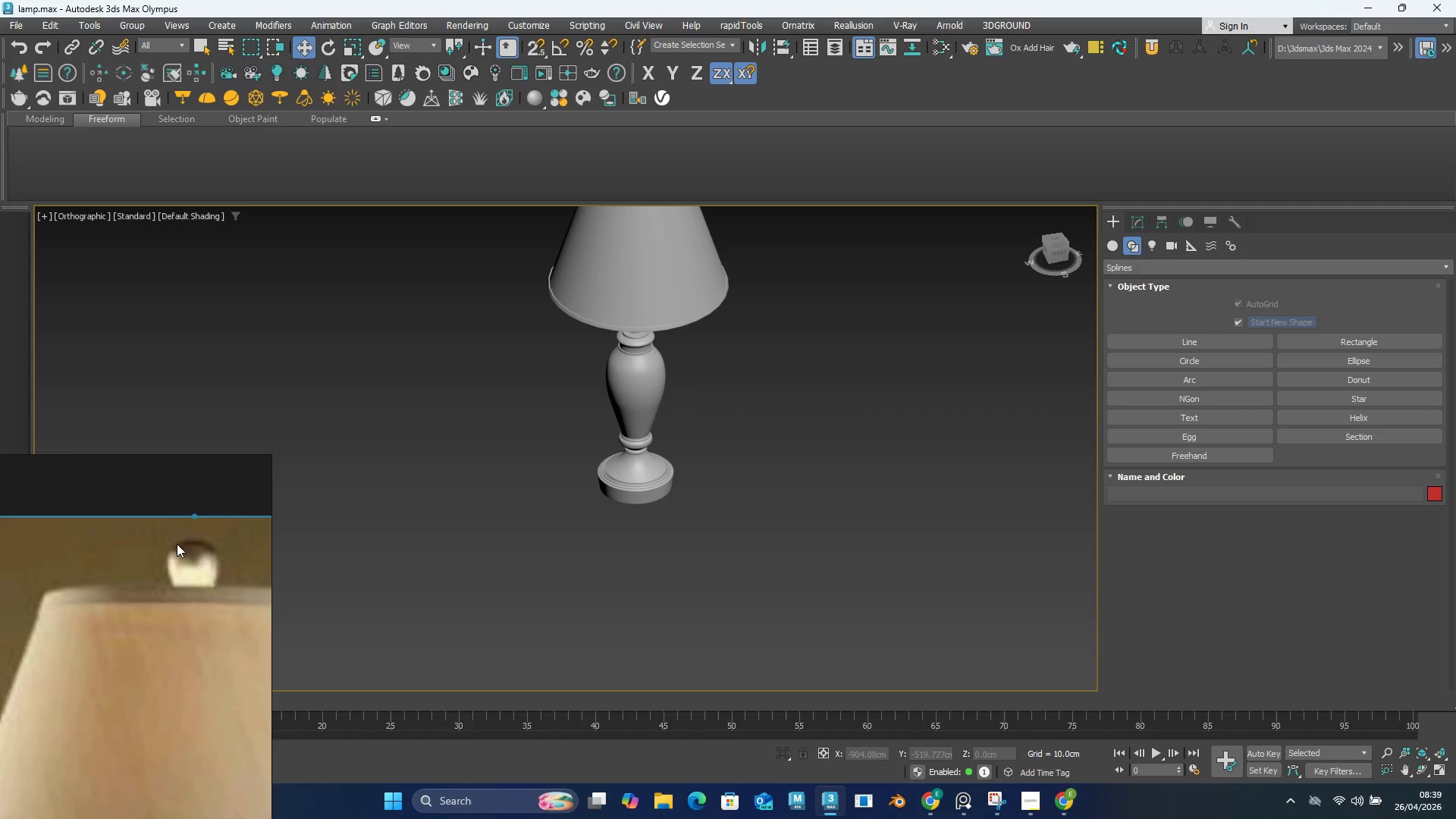 
scroll: coordinate [177, 544], scroll_direction: down, amount: 6.0
 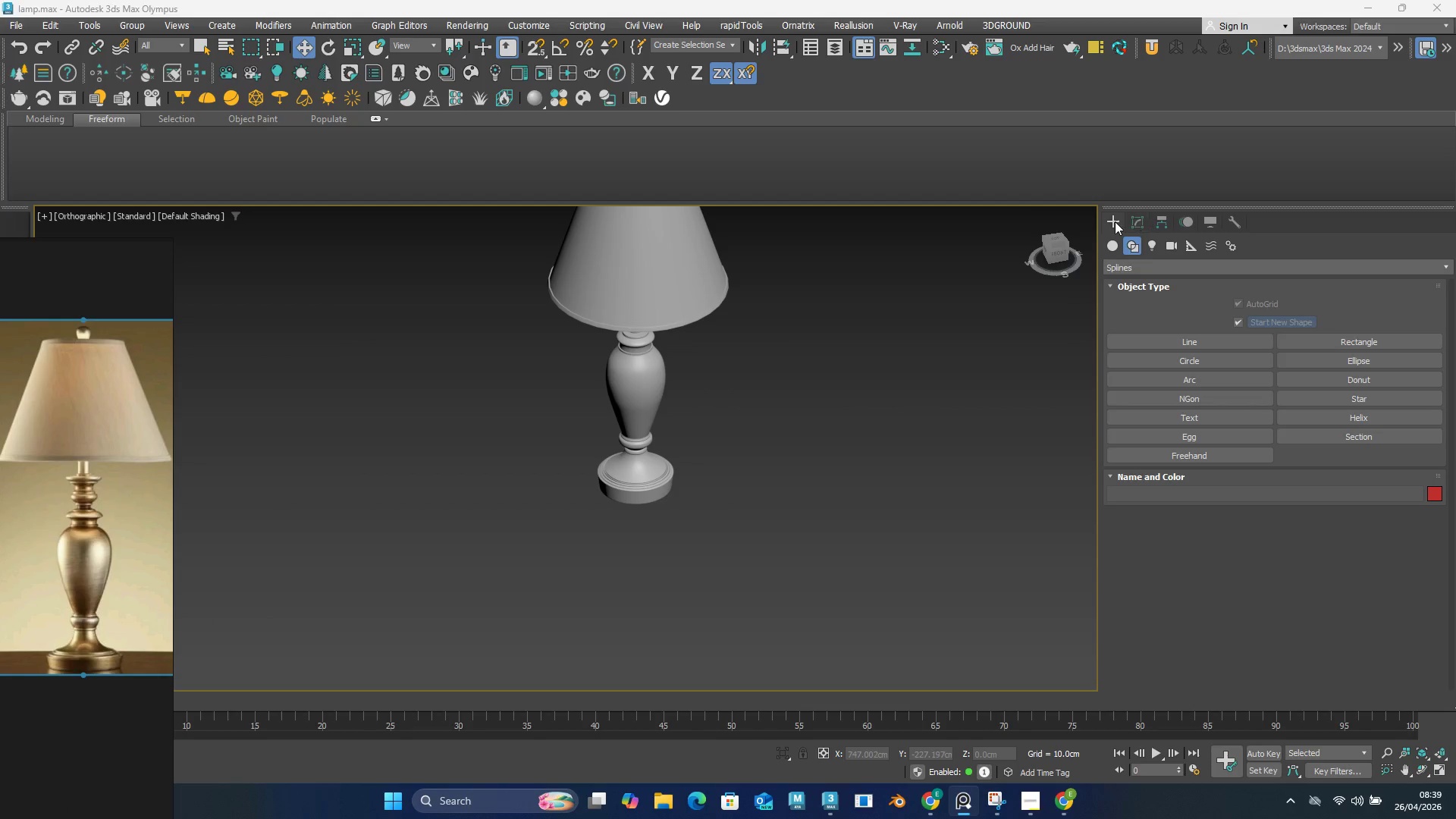 
left_click([1030, 817])